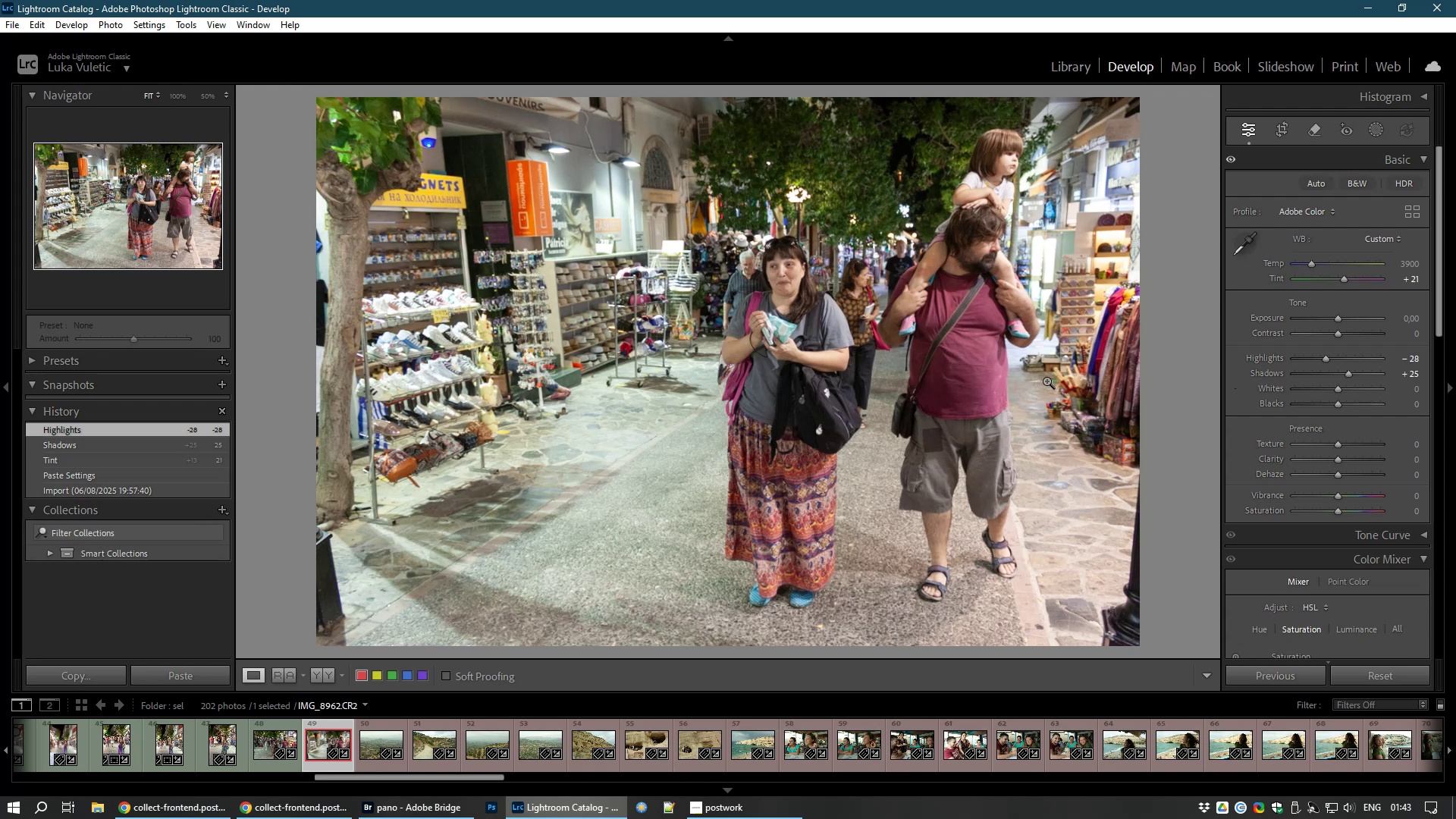 
key(8)
 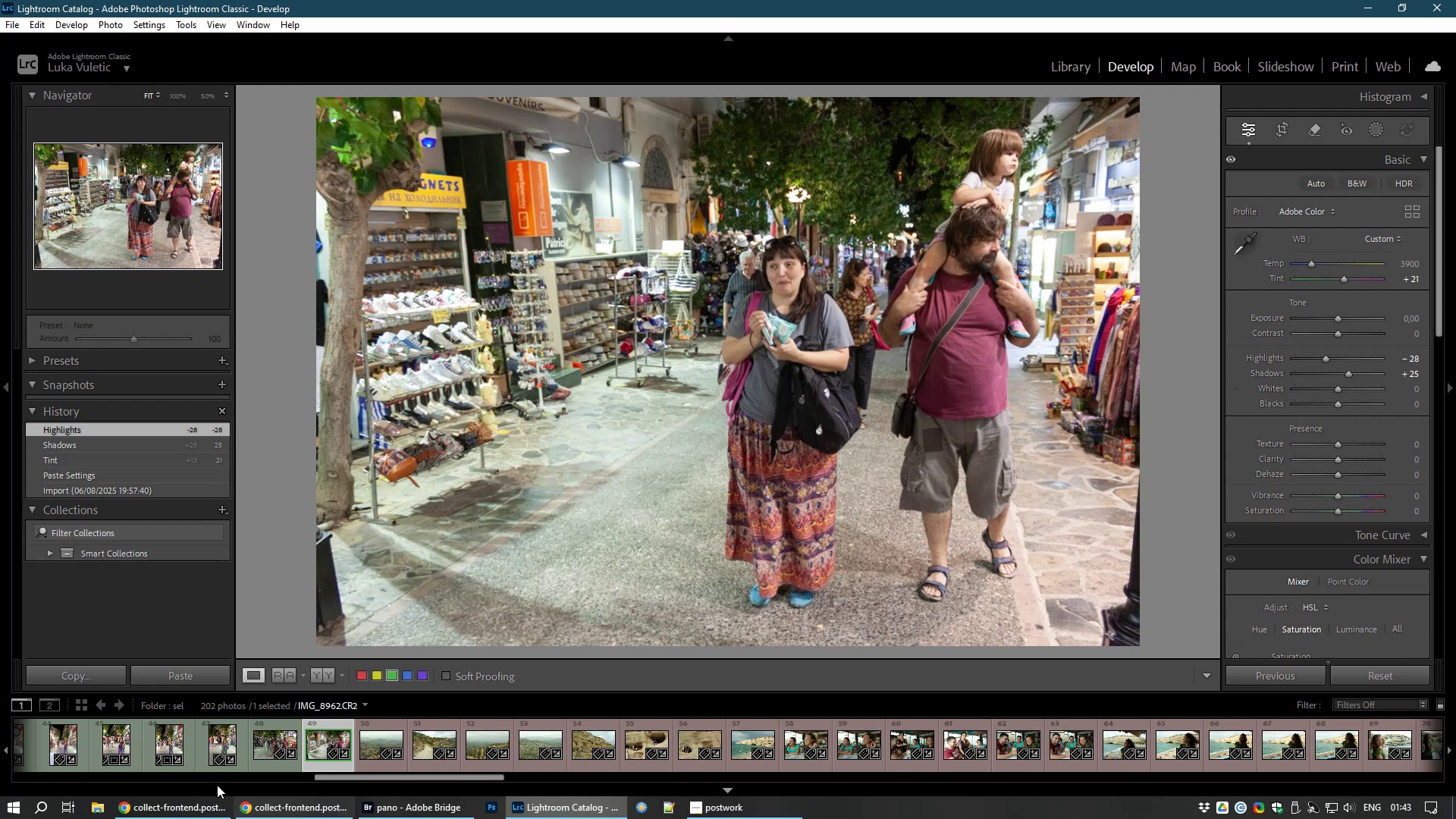 
left_click([174, 817])
 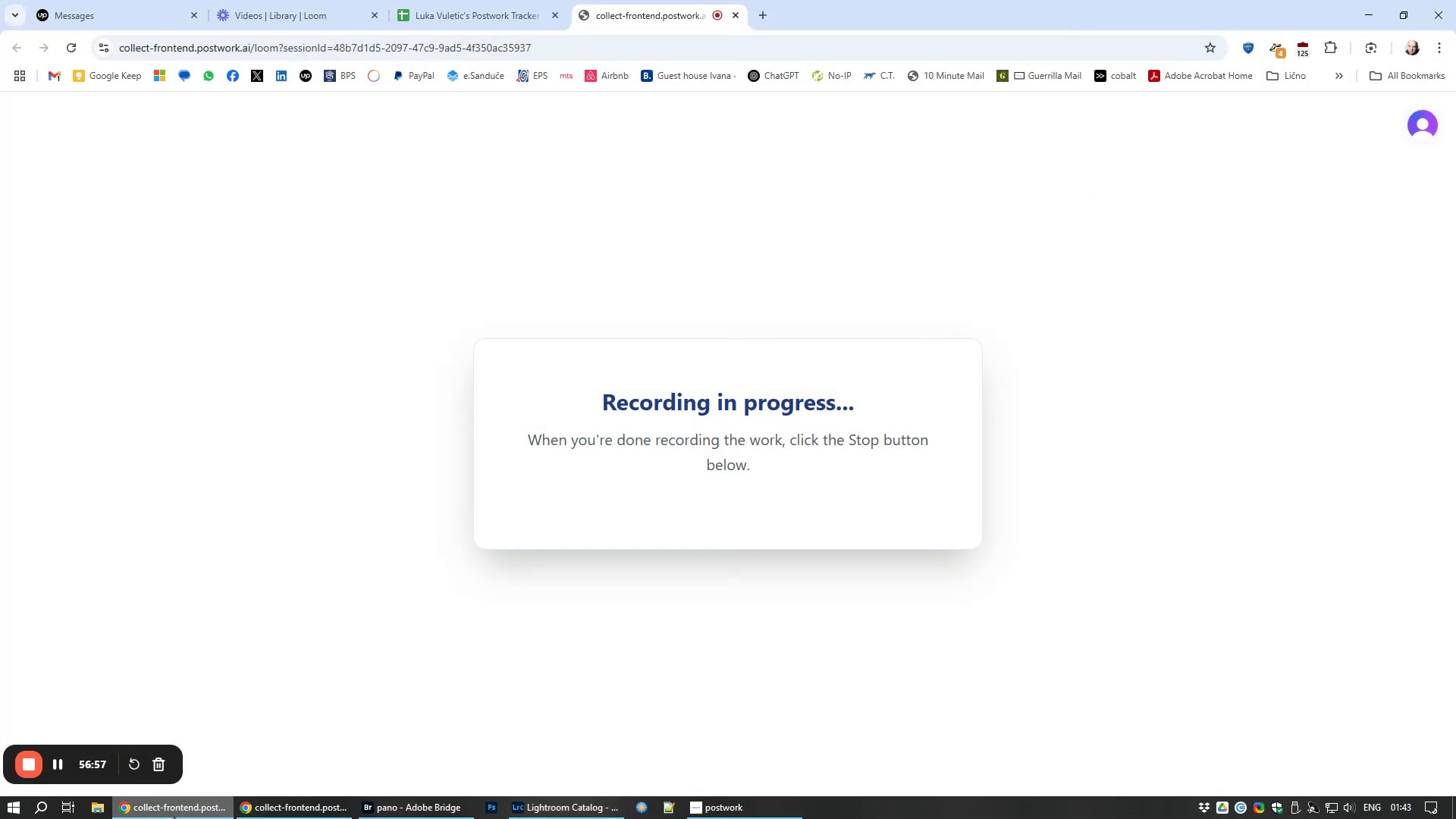 
left_click([174, 817])
 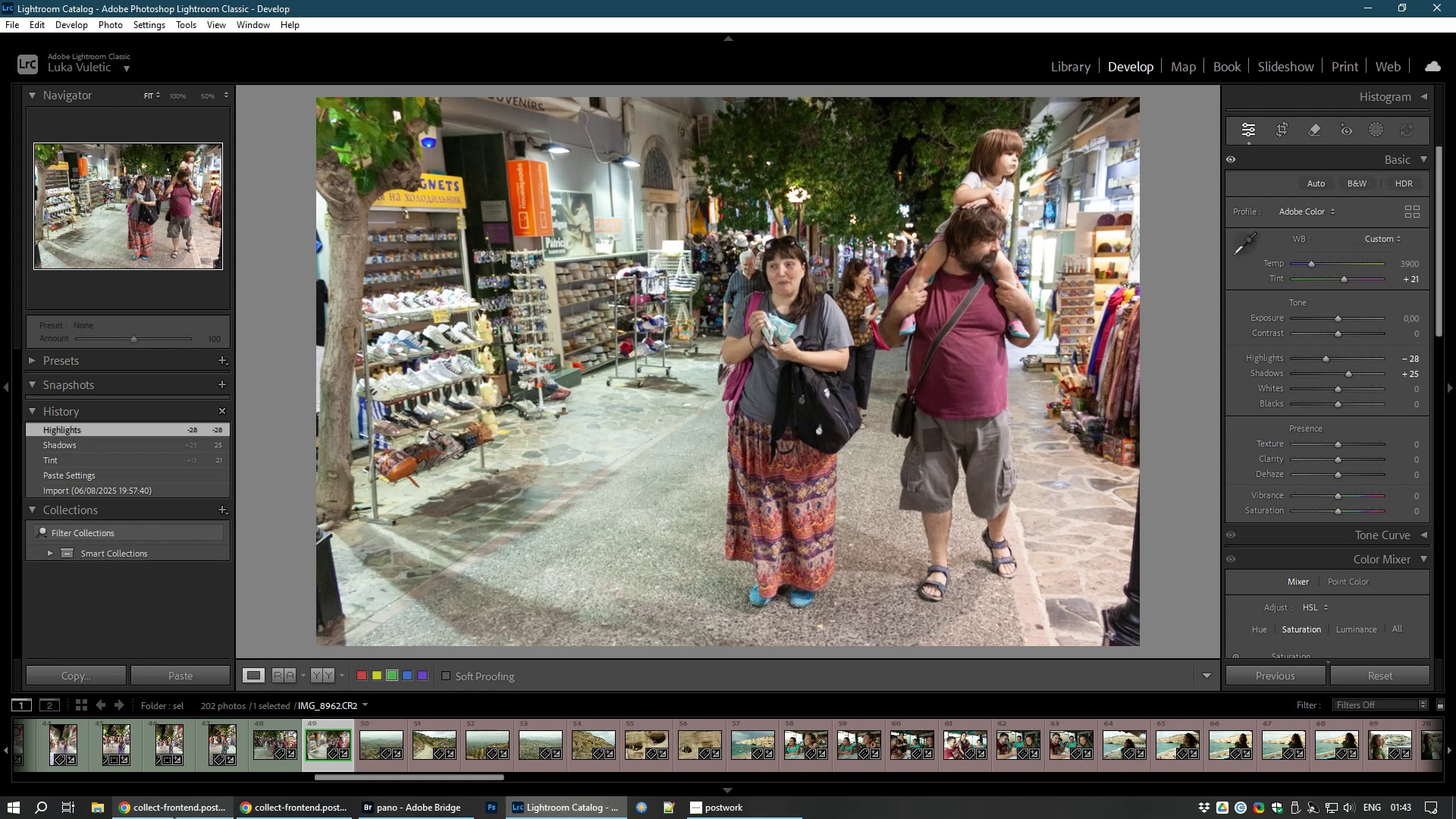 